 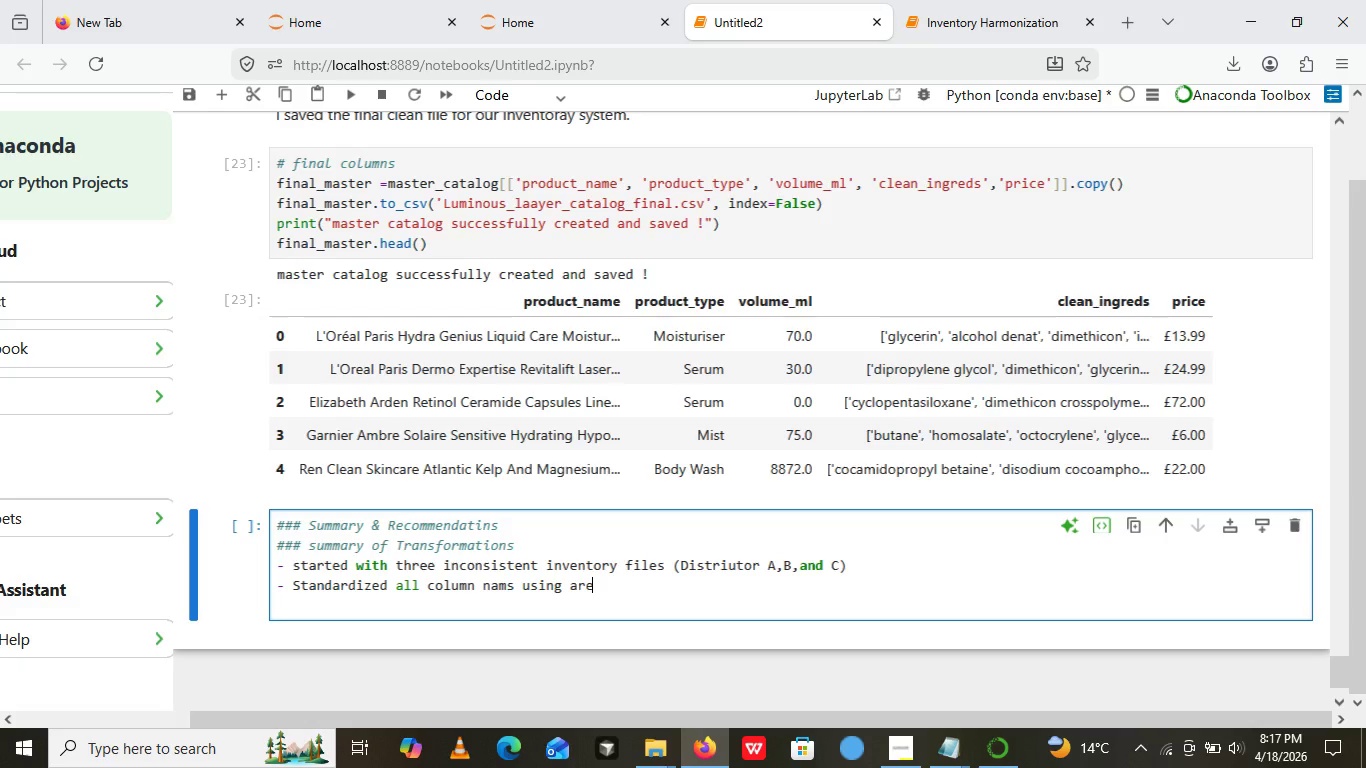 
type(usable )
 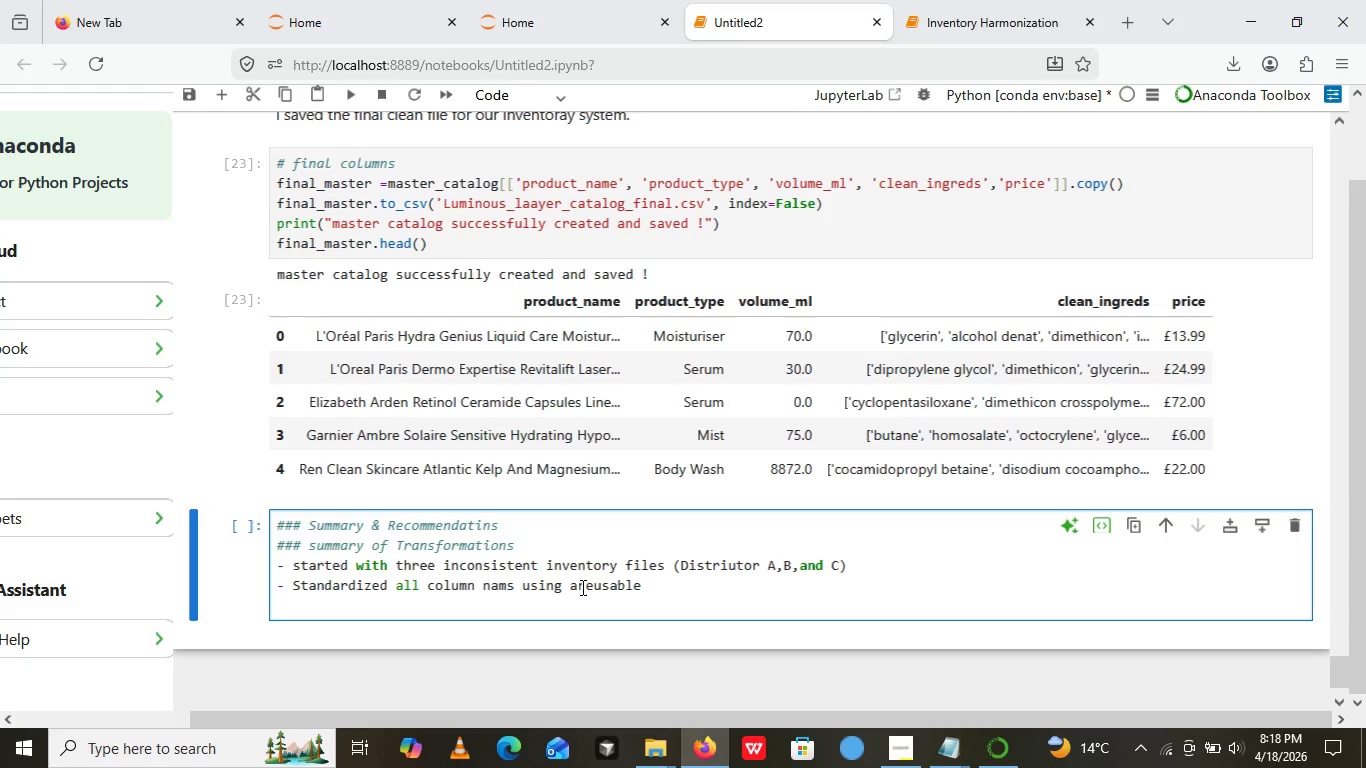 
left_click([581, 587])
 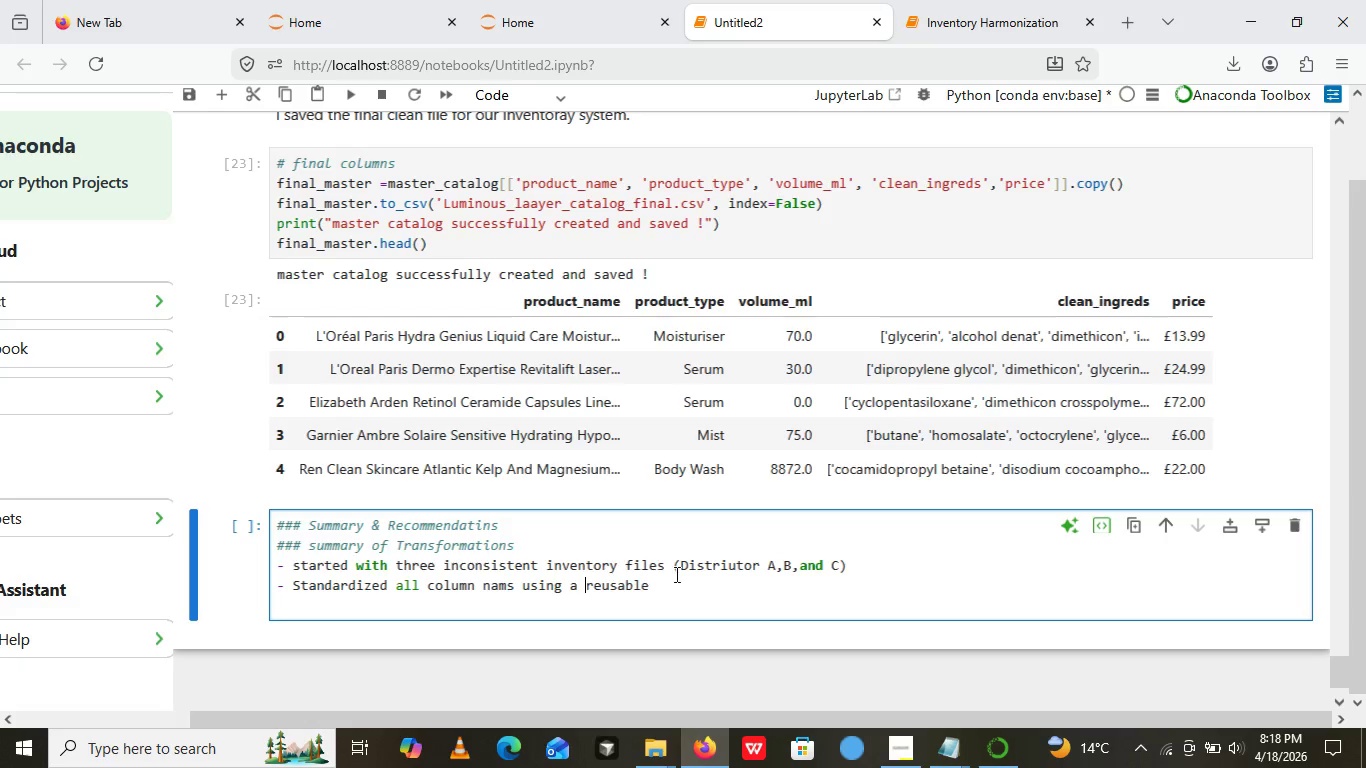 
key(Space)
 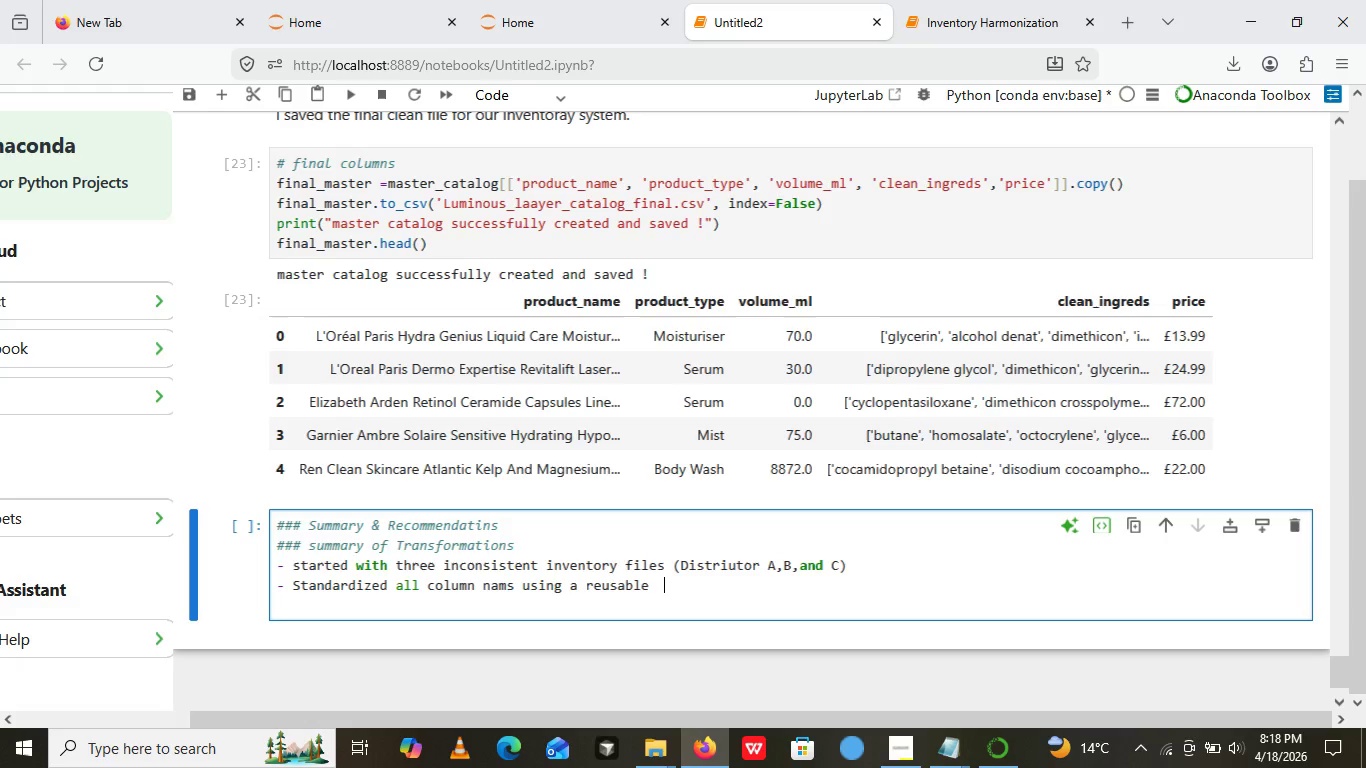 
left_click([661, 584])
 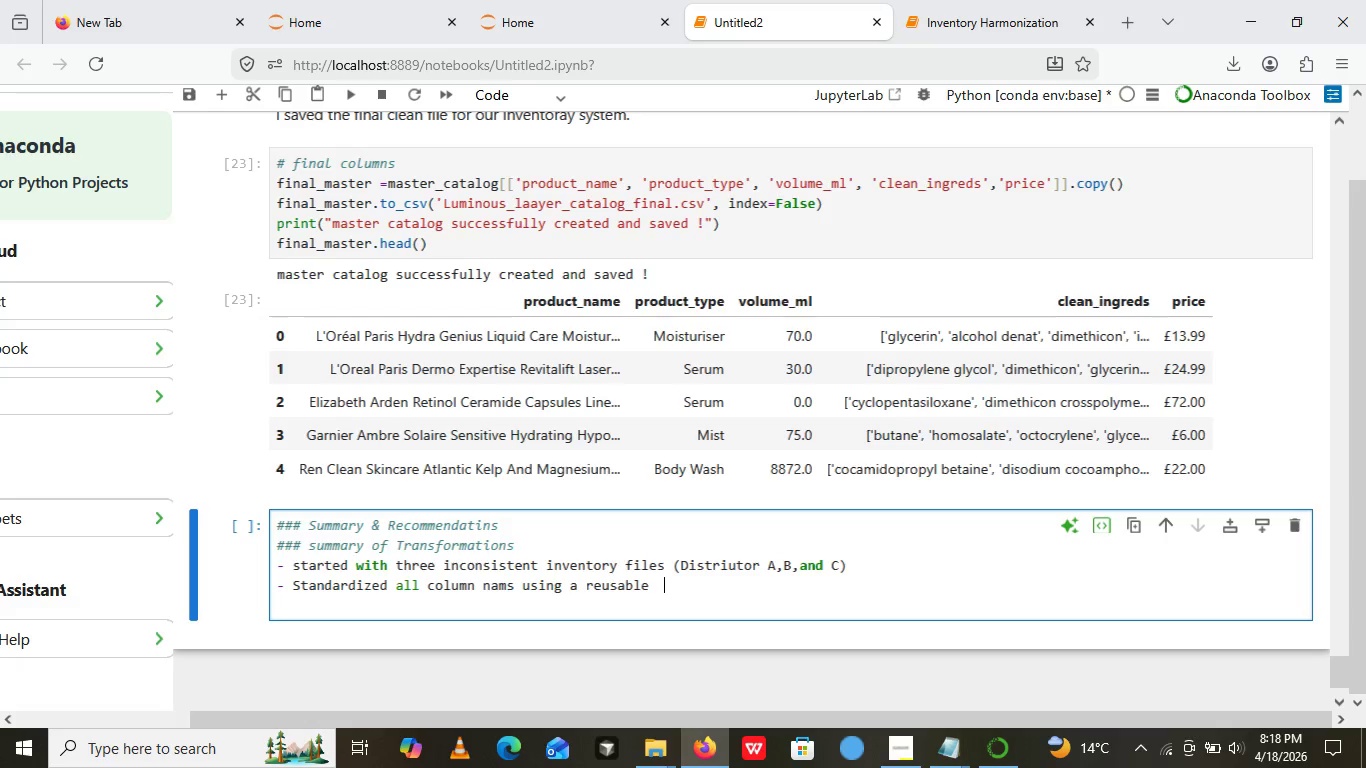 
key(Space)
 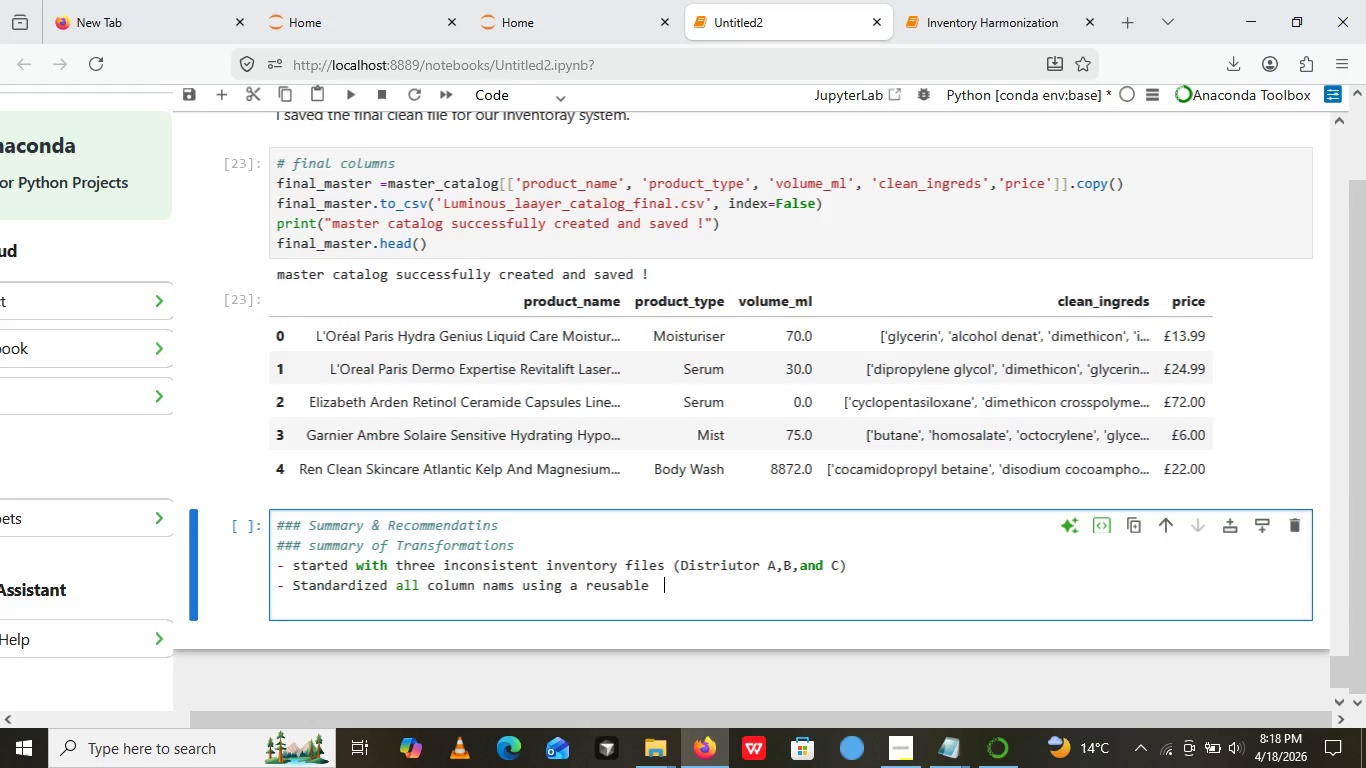 
type(function  )
 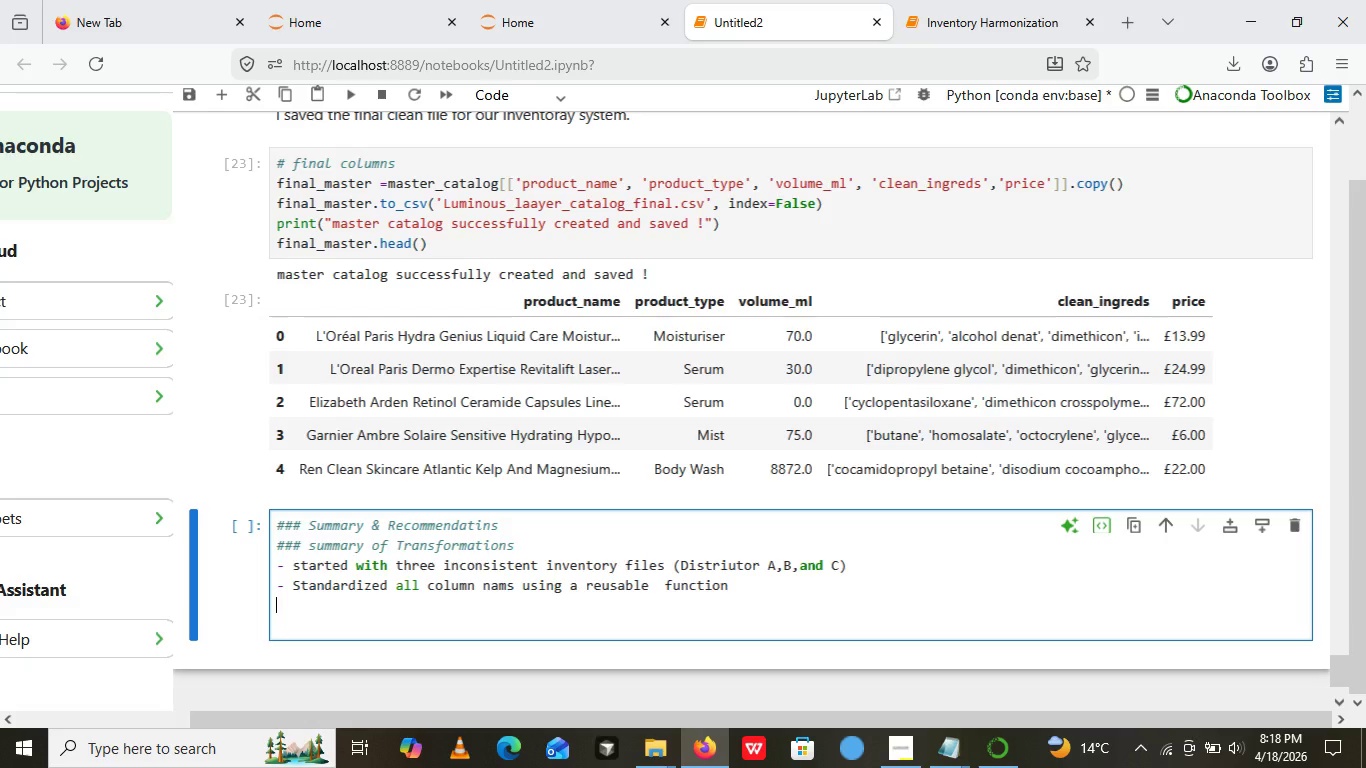 
key(Enter)
 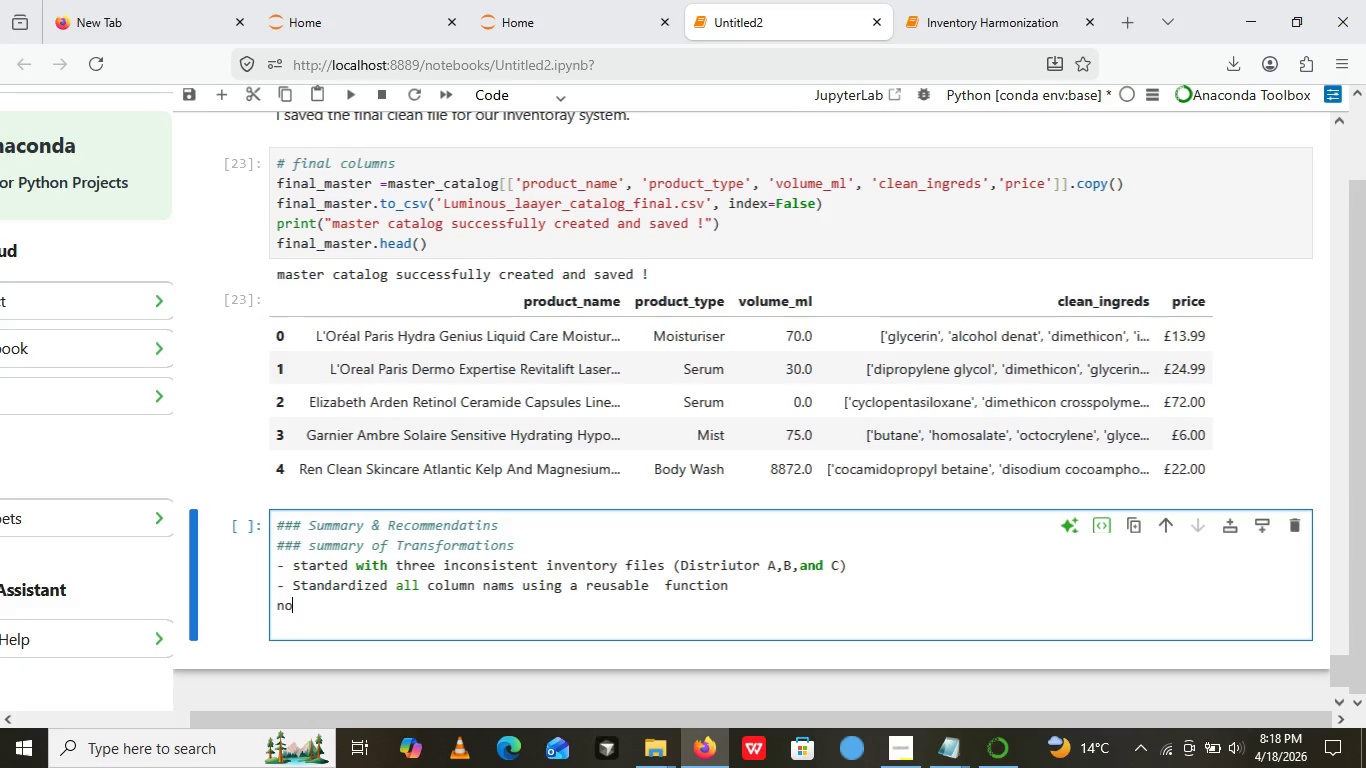 
type(normalize )
 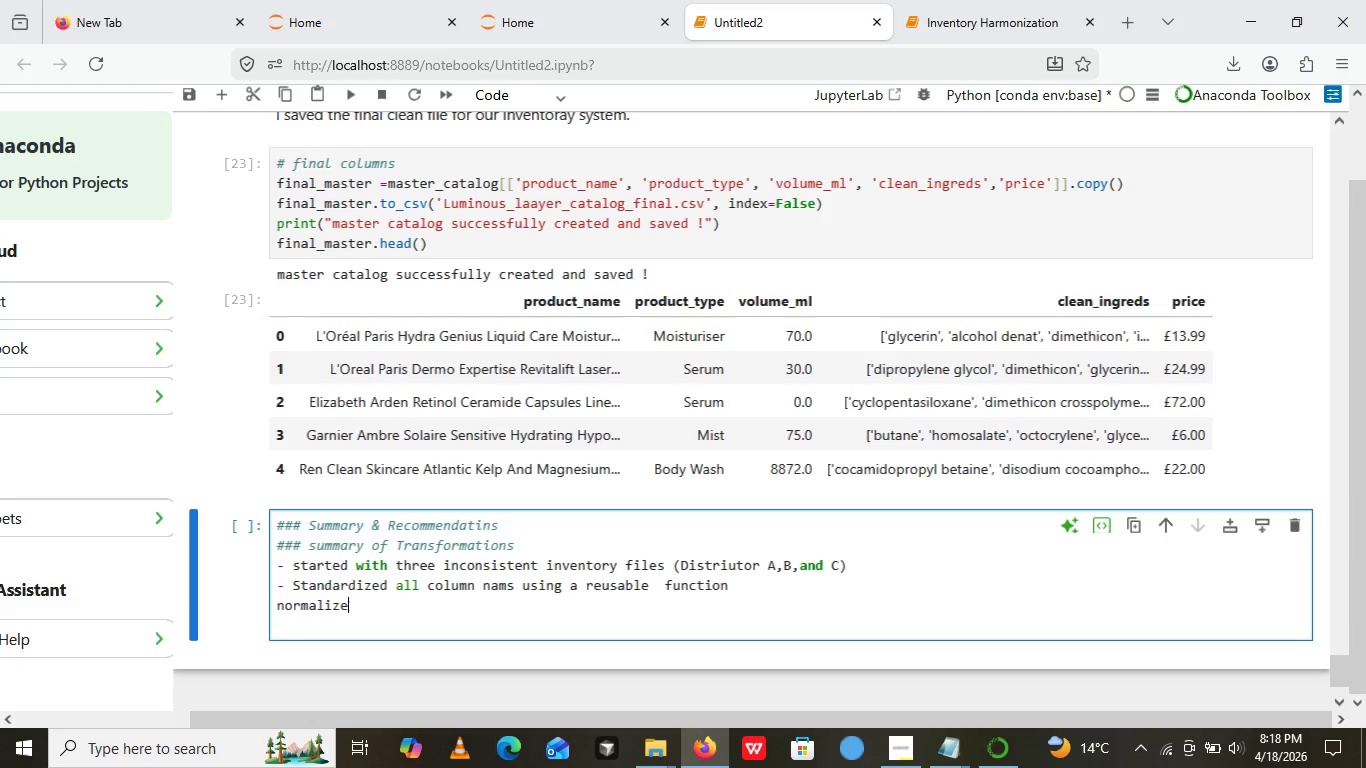 
hold_key(key=Backspace, duration=0.84)
 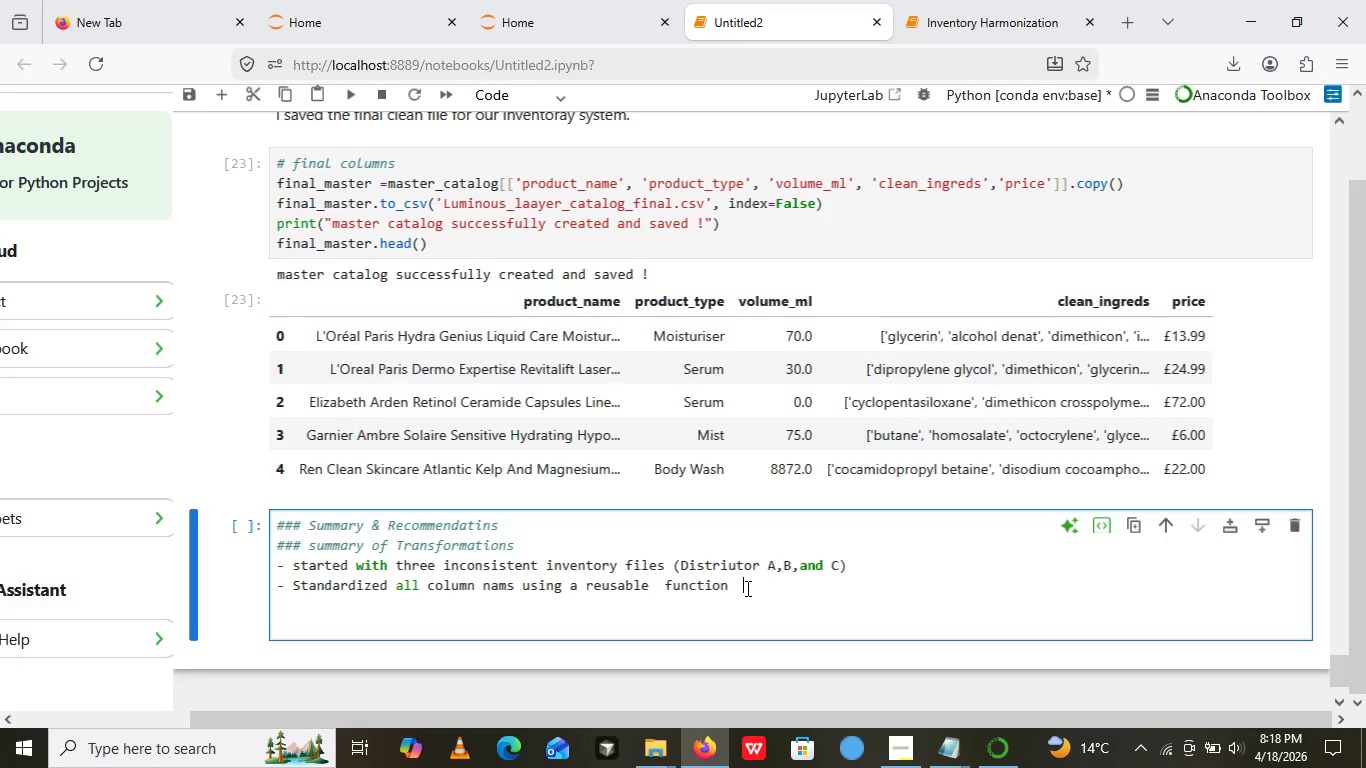 
left_click([746, 588])
 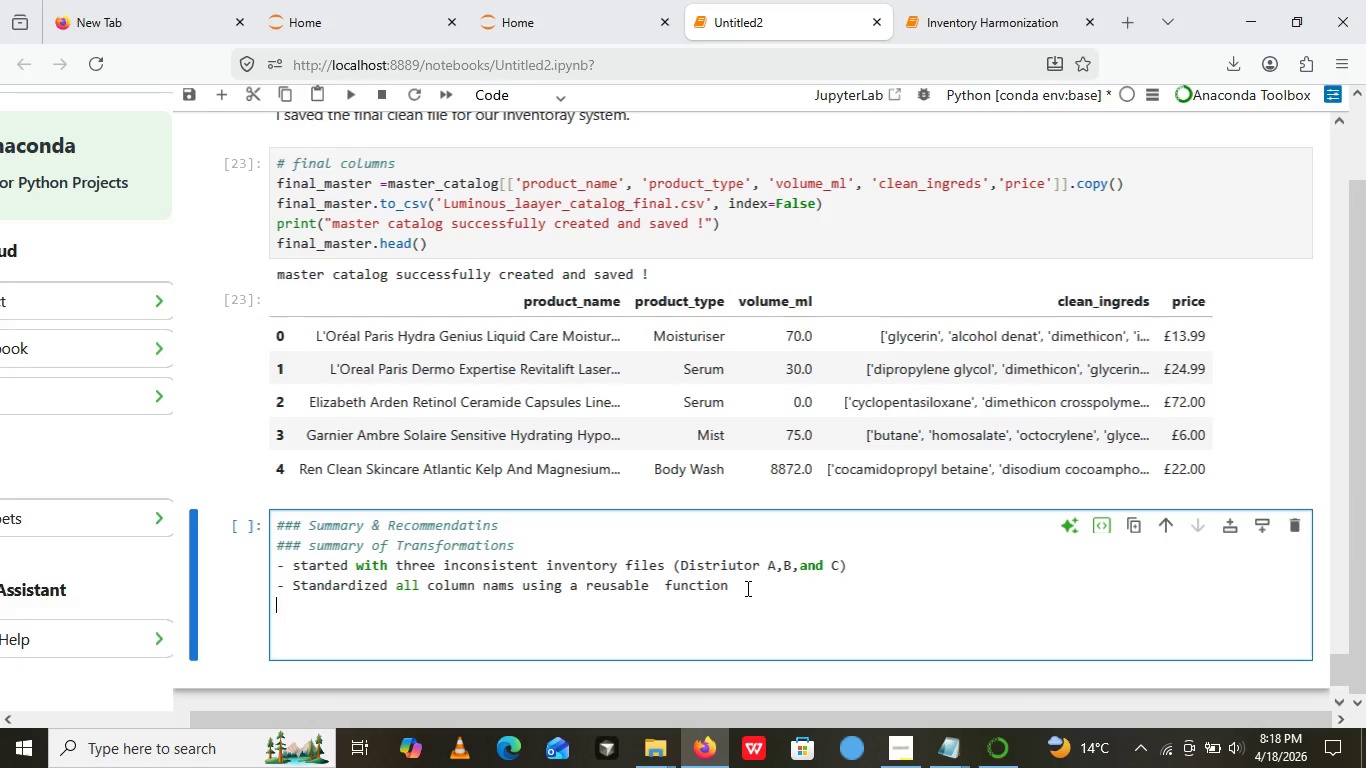 
key(Enter)
 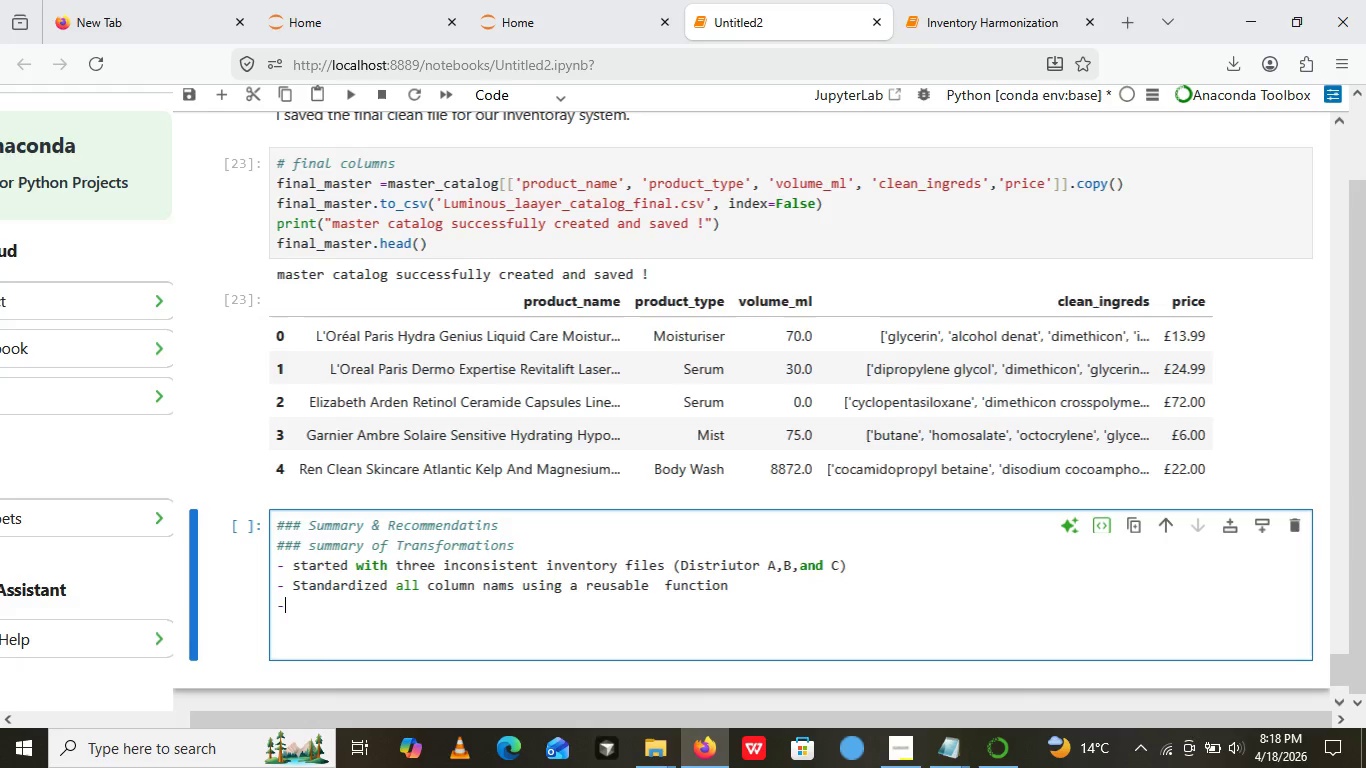 
type(-  Normalize )
key(Backspace)
type(ed all volume )
 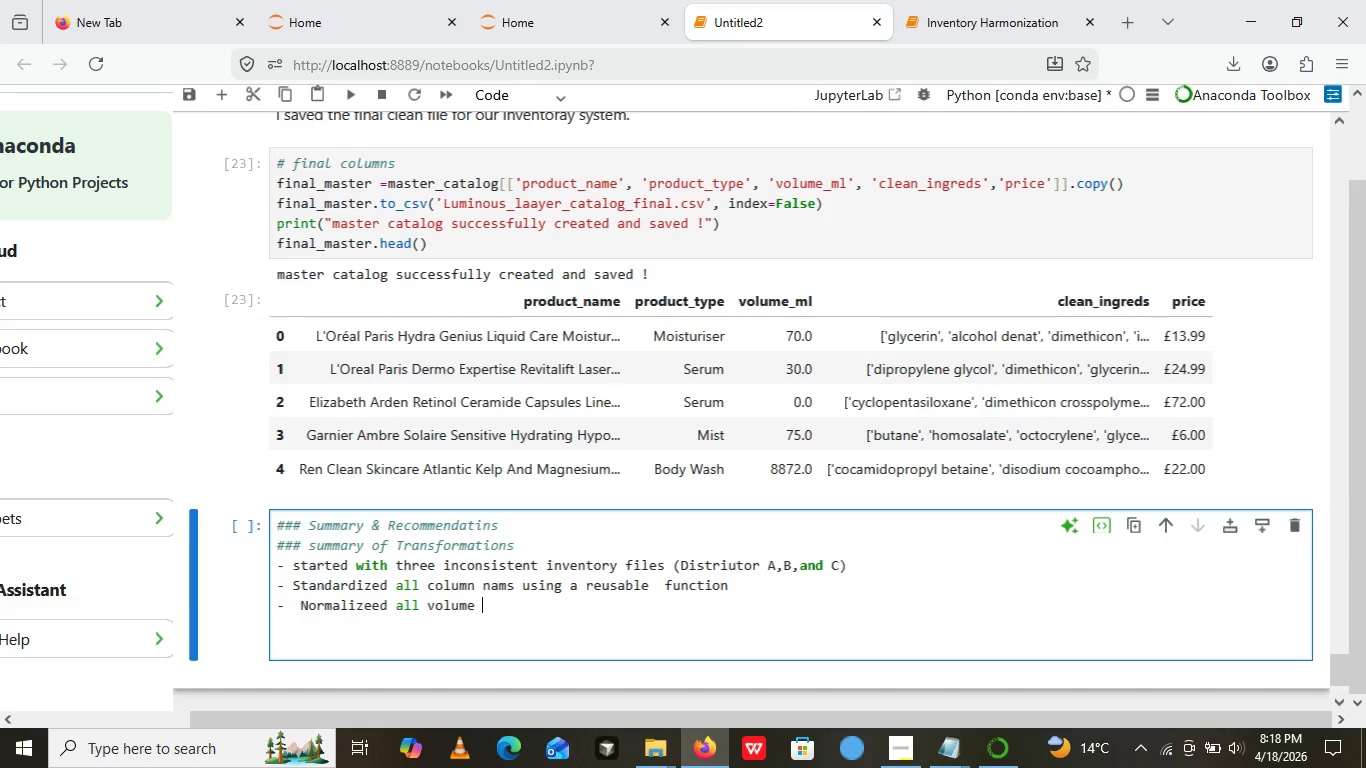 
key(Backspace)
key(Backspace)
type(e unite s to ml ())
 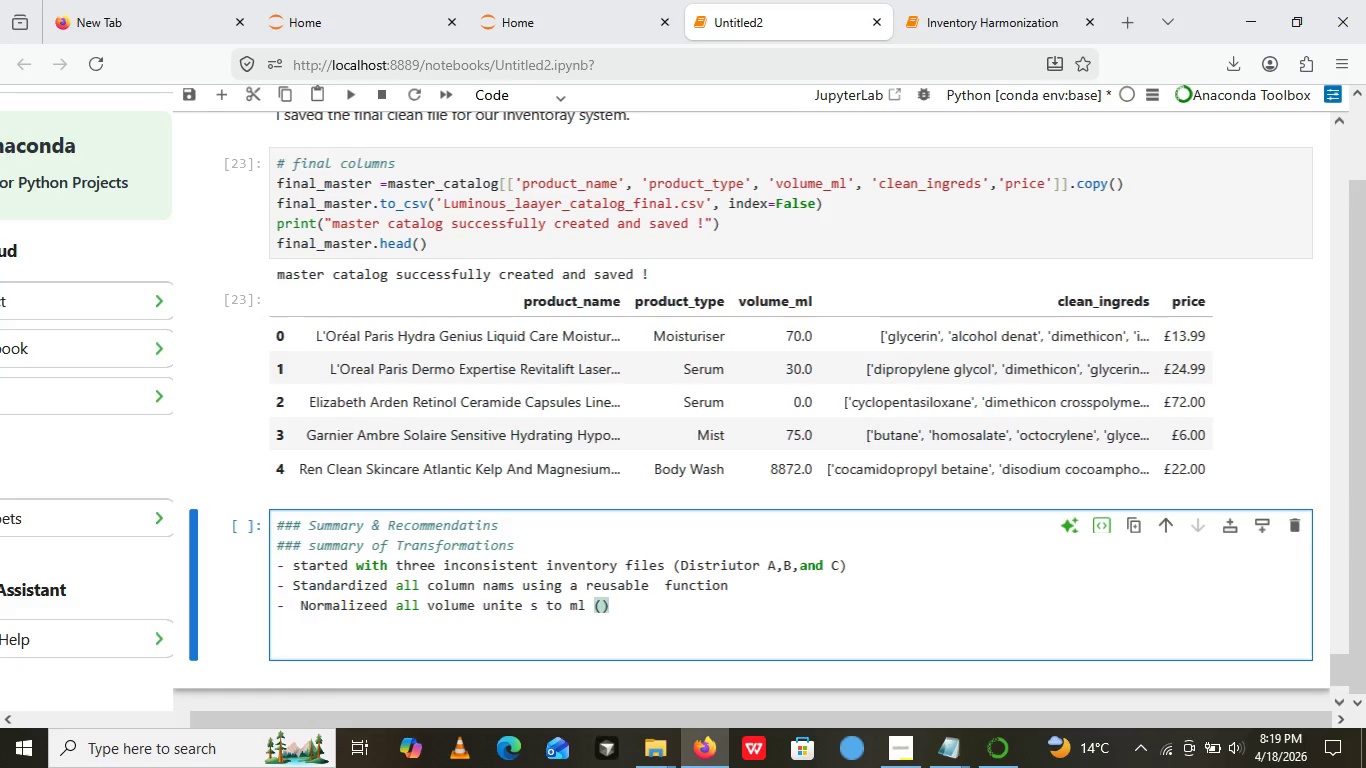 
key(ArrowLeft)
 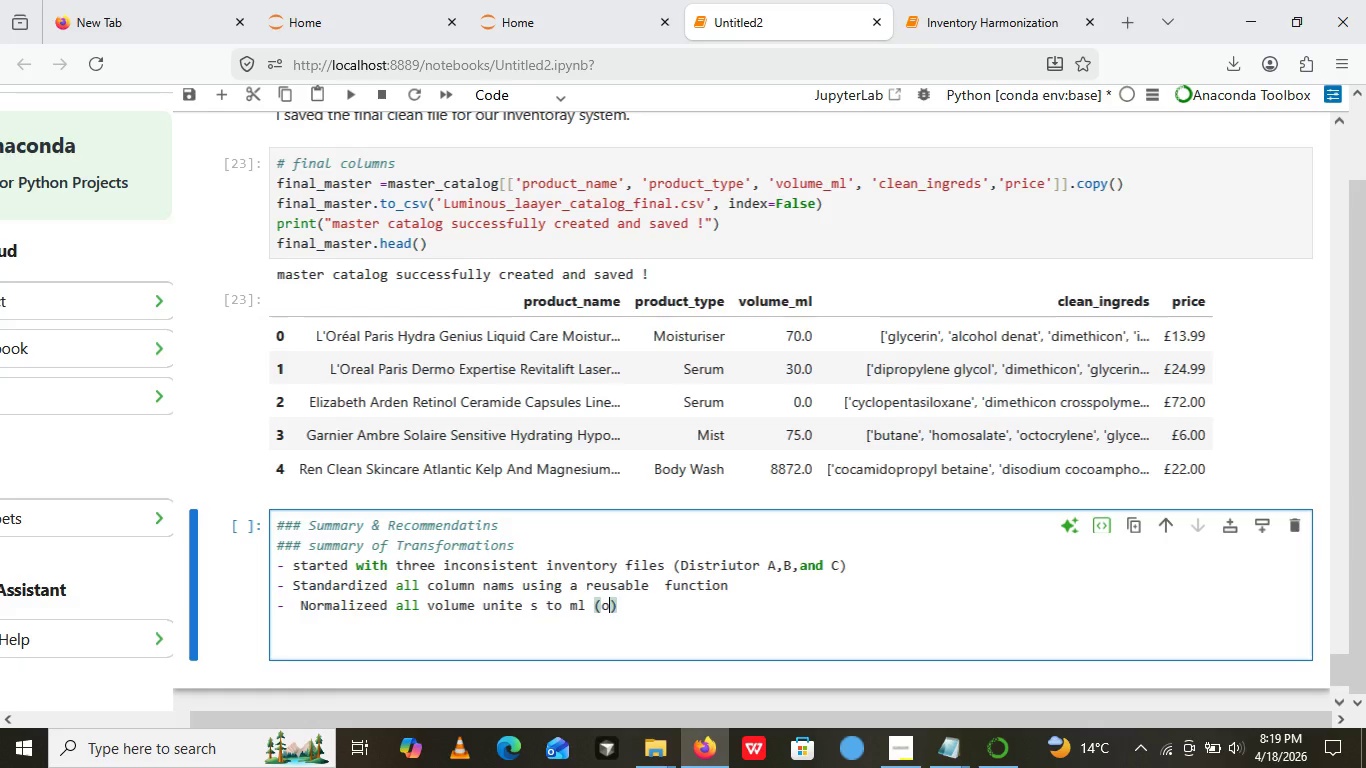 
type(oz valus )
key(Backspace)
key(Backspace)
type(es sucesse)
key(Backspace)
key(Backspace)
key(Backspace)
 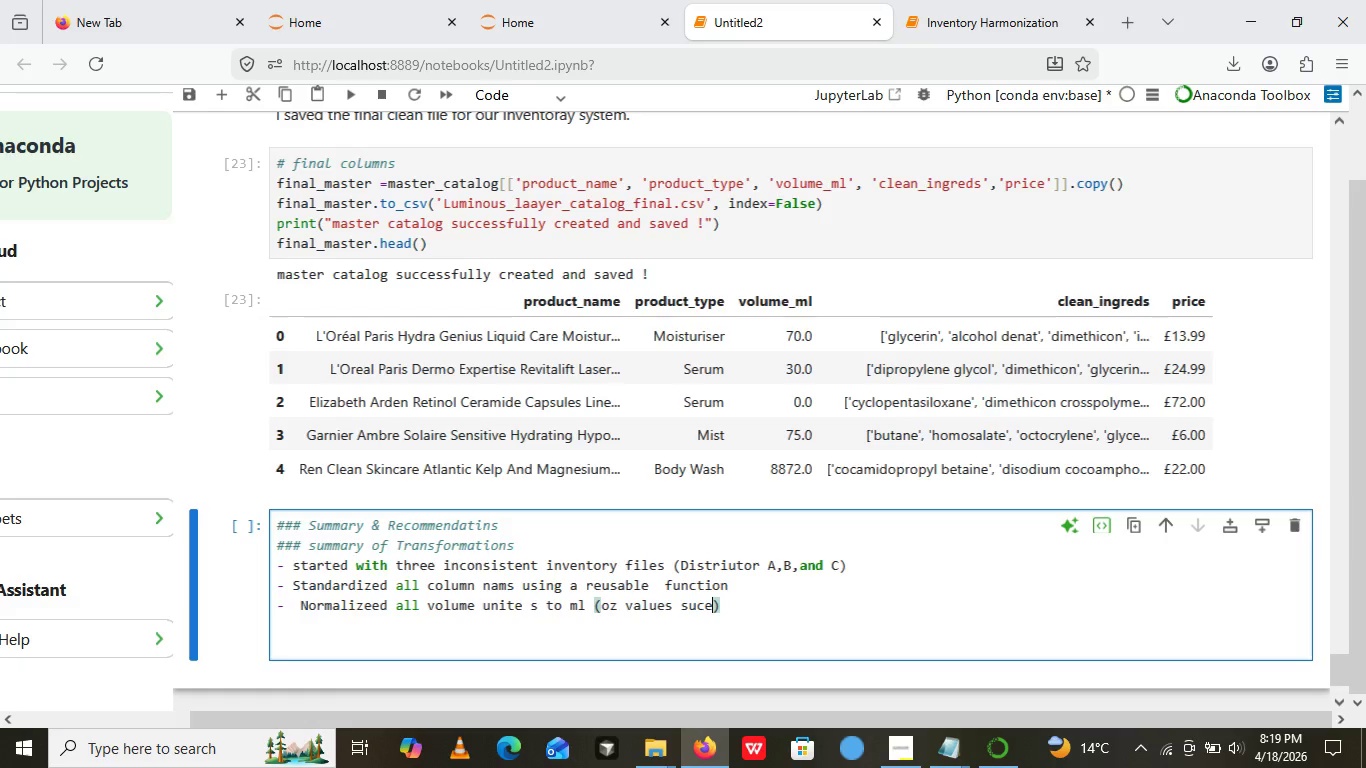 
key(Backspace)
 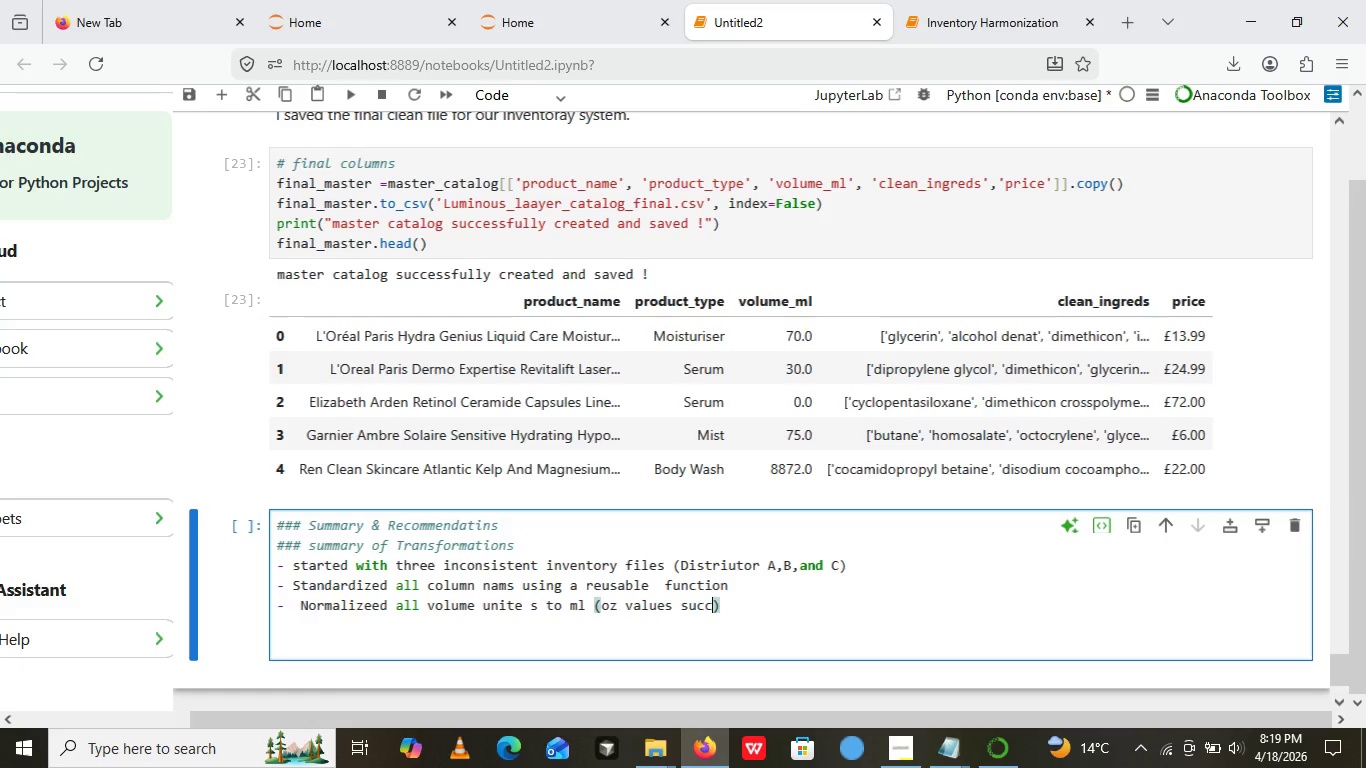 
key(C)
 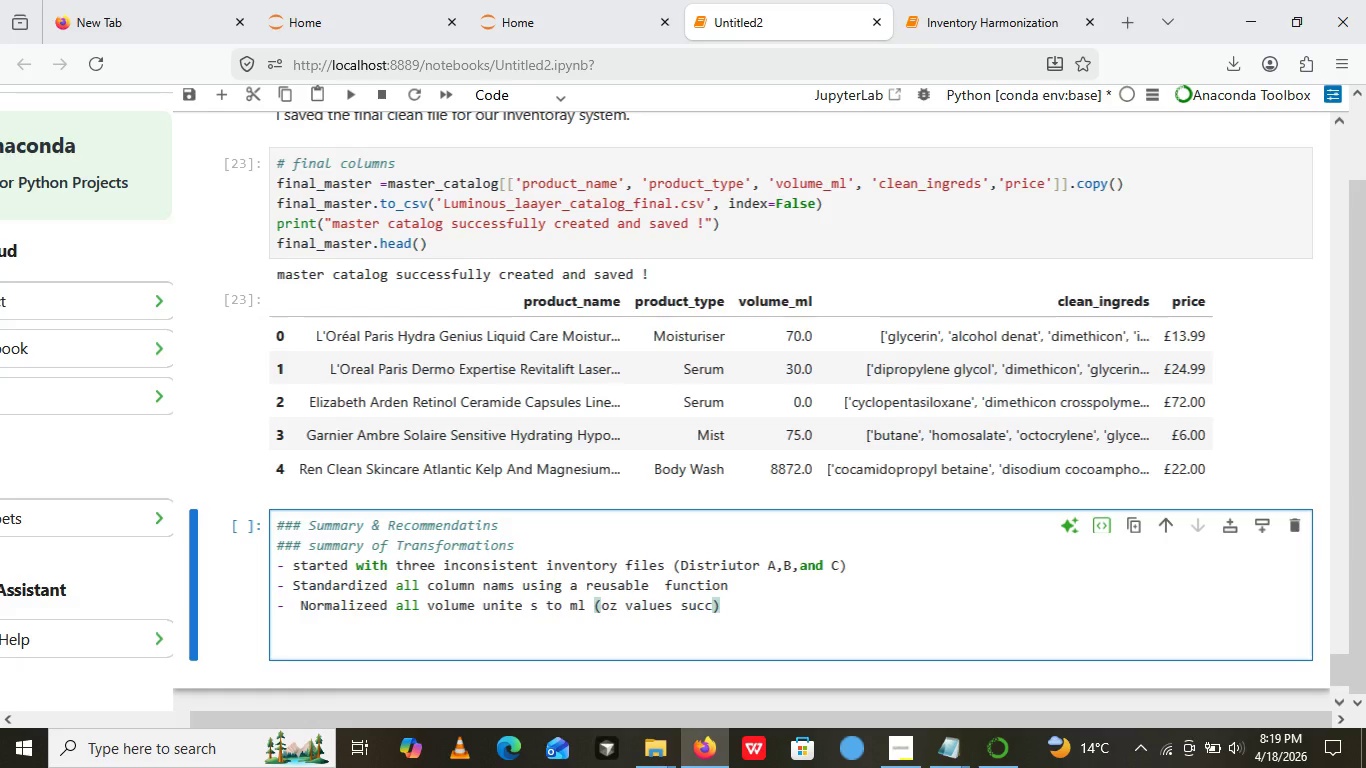 
type(essfully)
 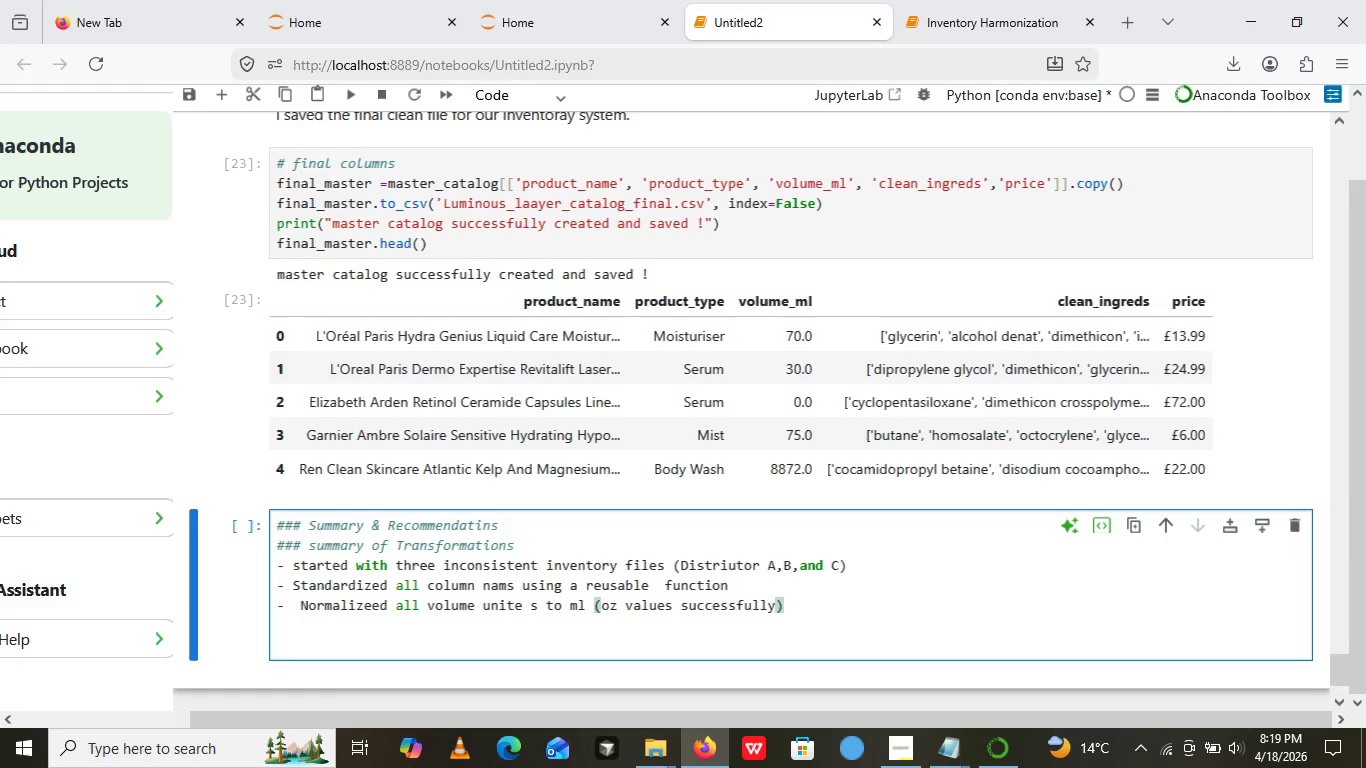 
key(ArrowRight)
 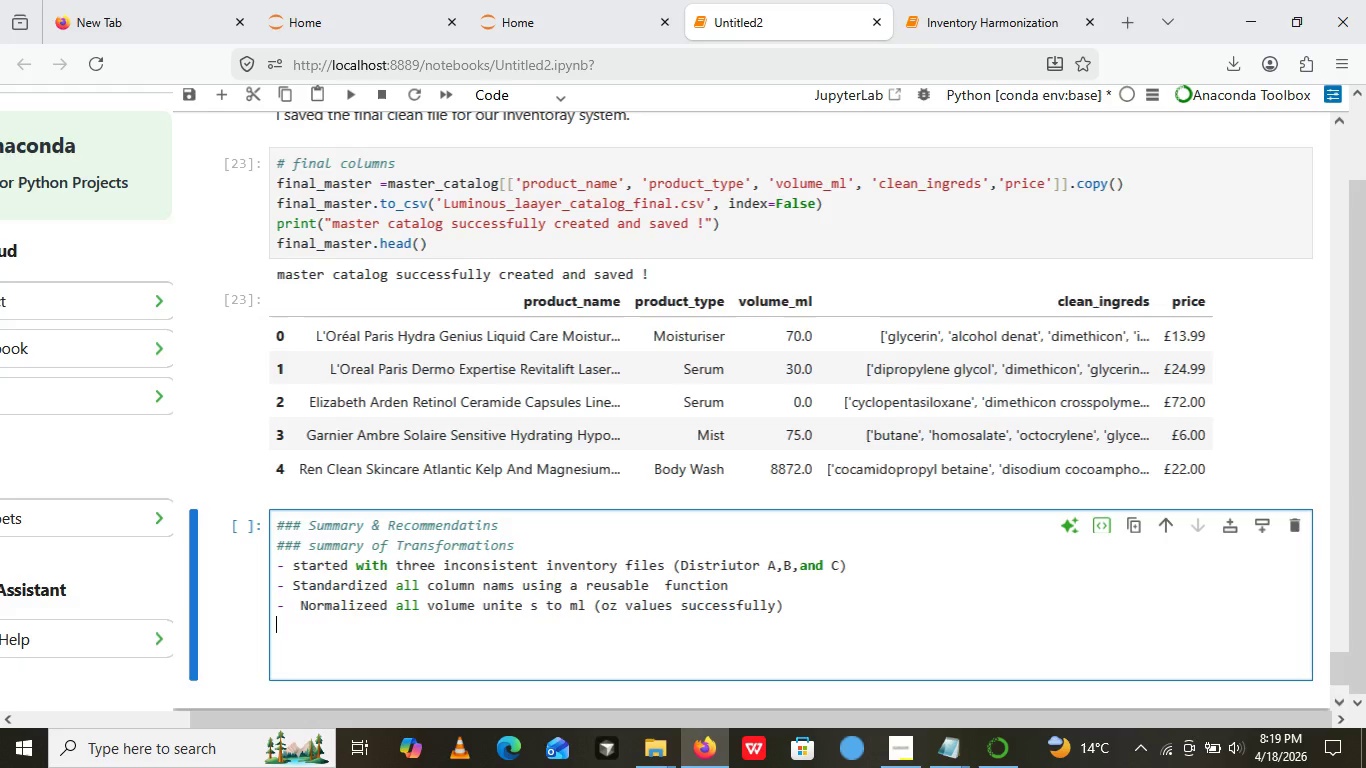 
key(Enter)
 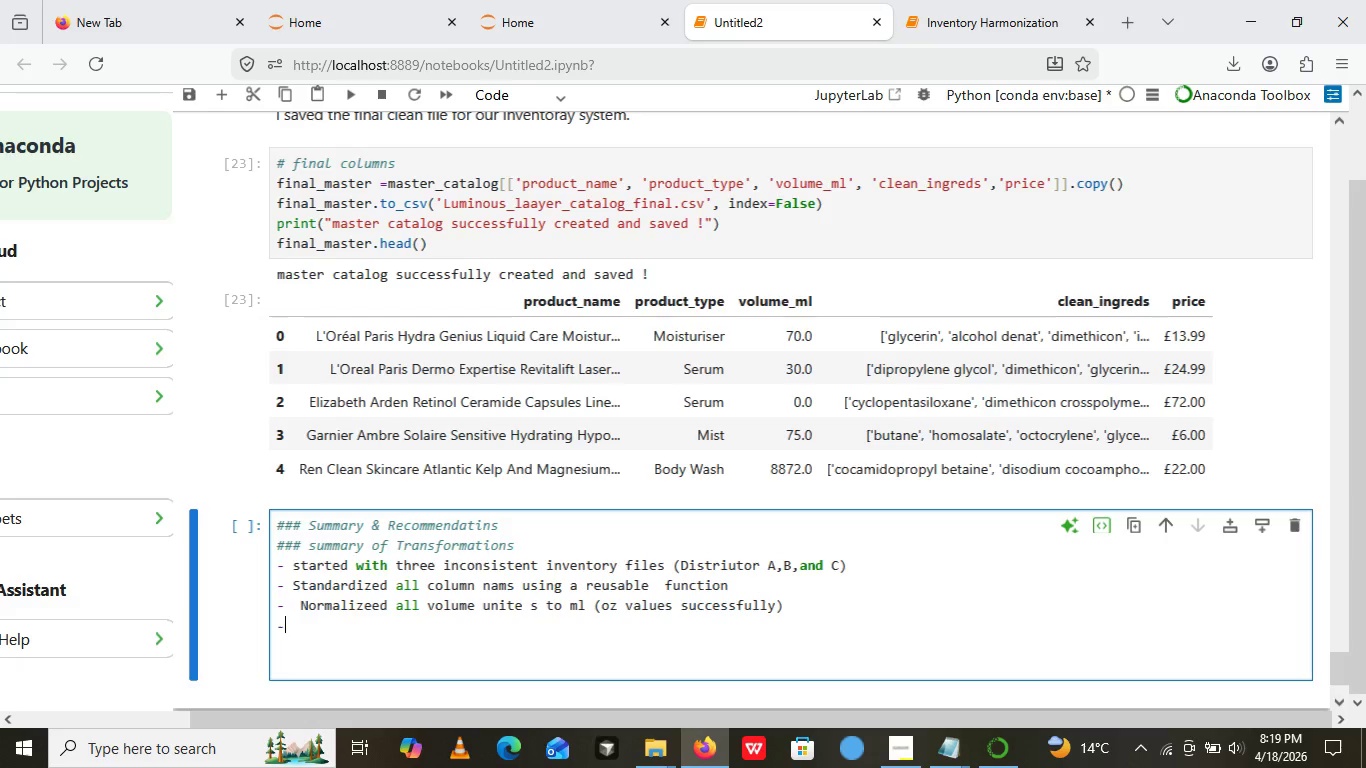 
key(Minus)
 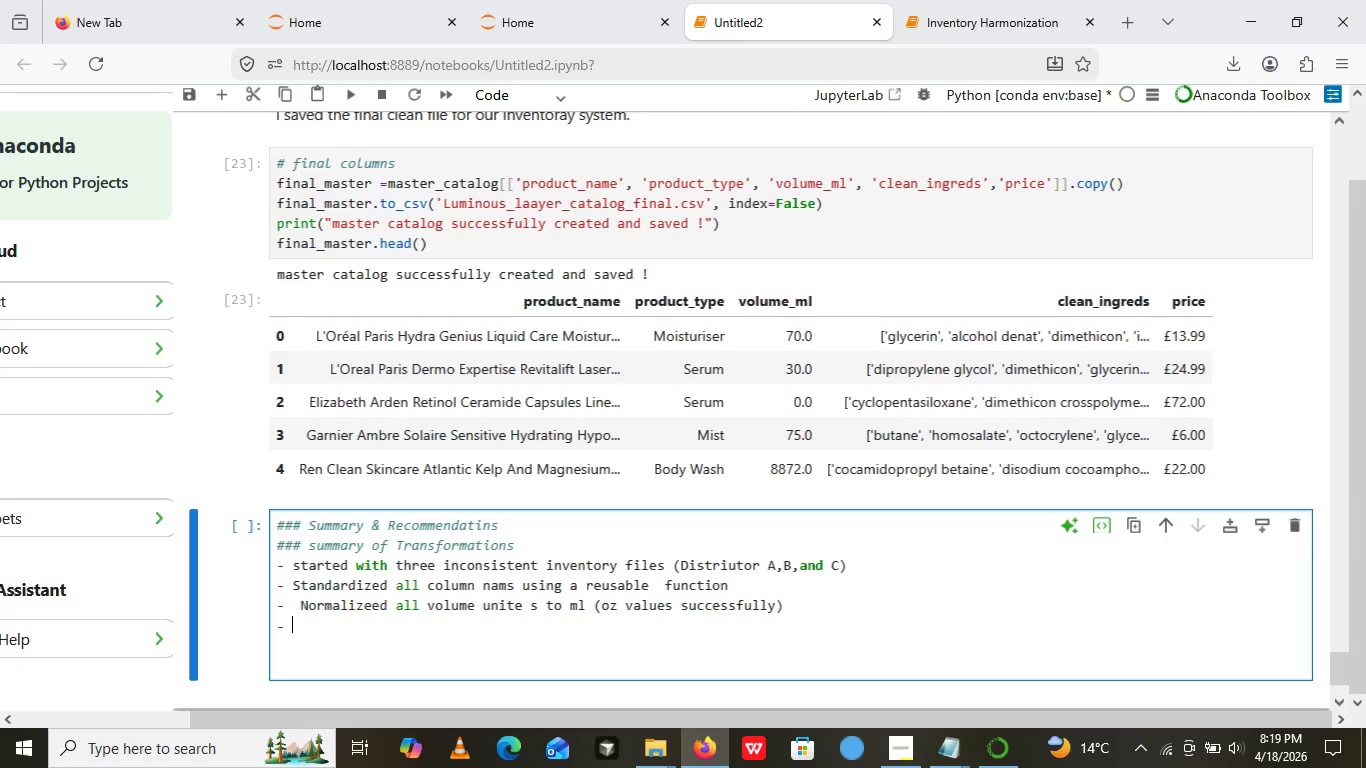 
key(Space)
 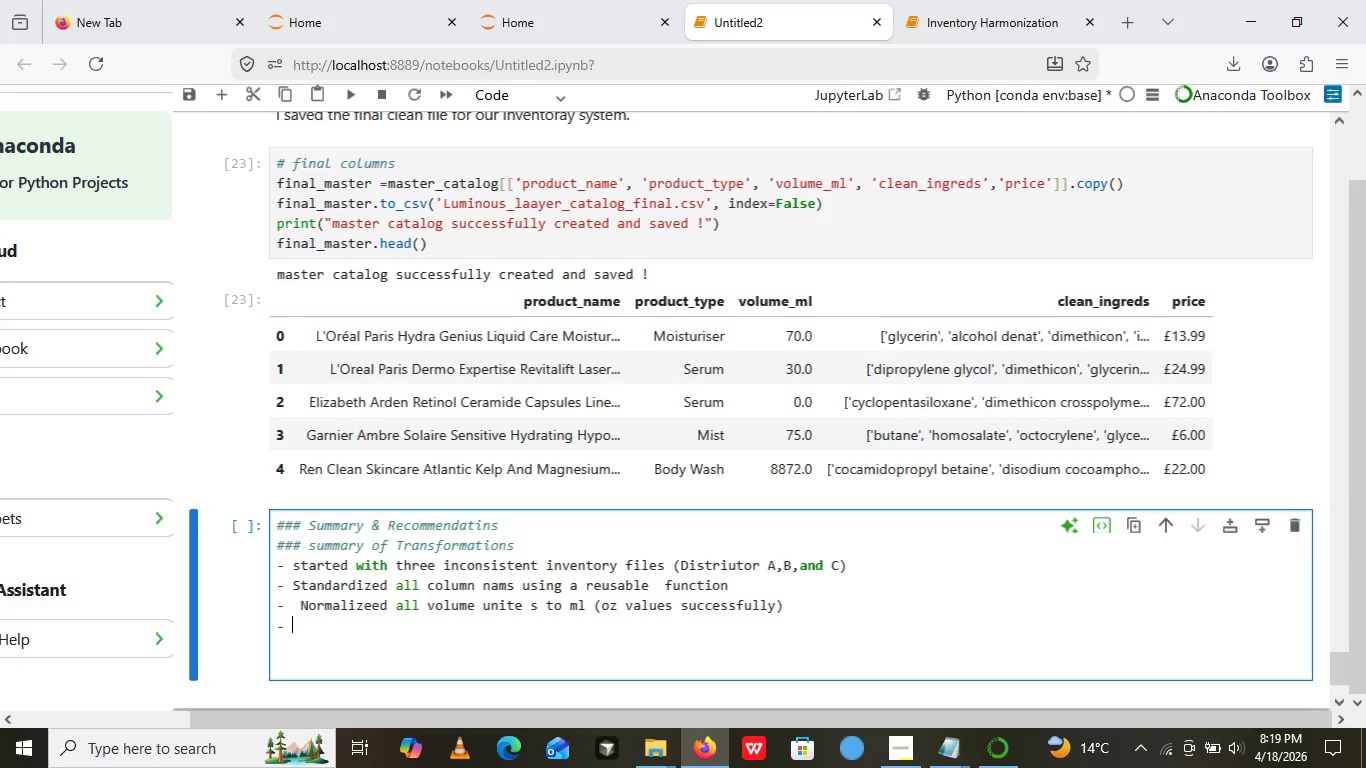 
type(Cleand )
 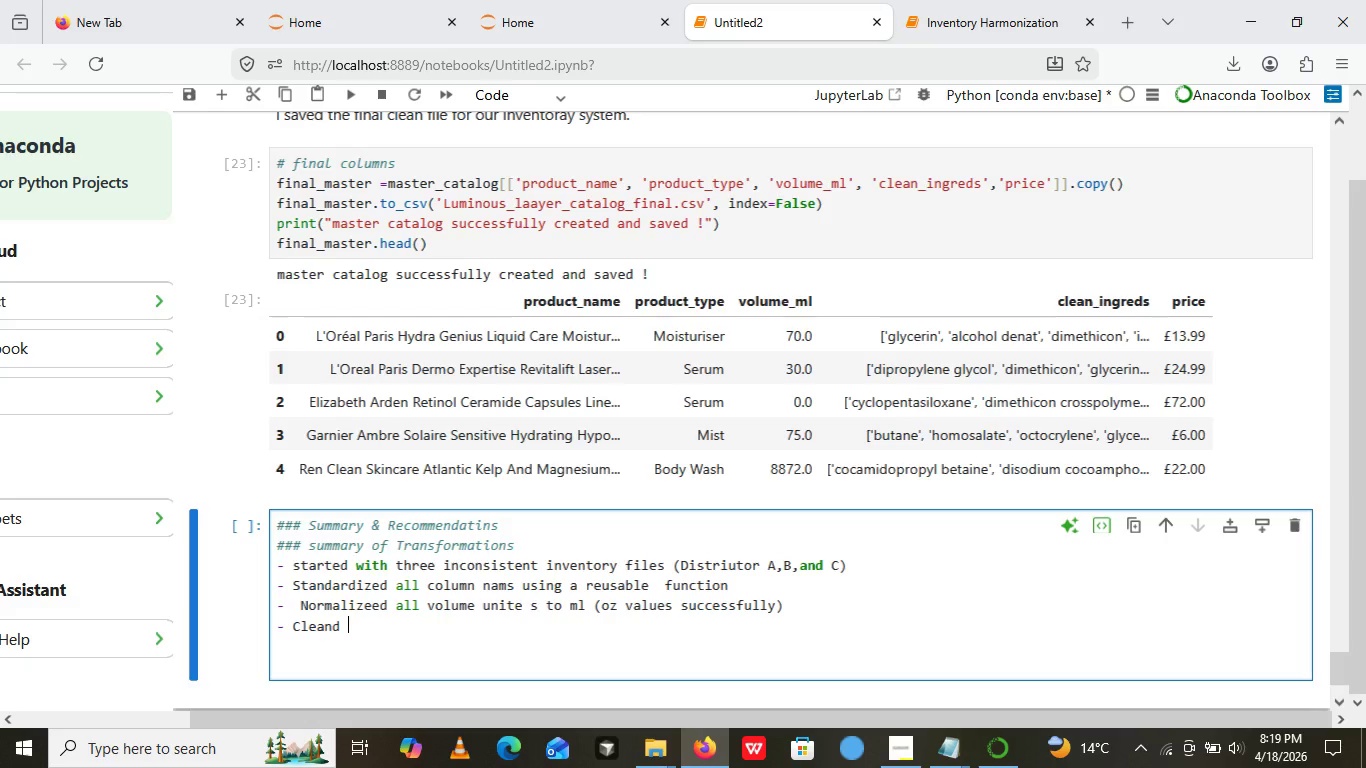 
type(Brand Name)
key(Backspace)
key(Backspace)
key(Backspace)
key(Backspace)
type(names)
 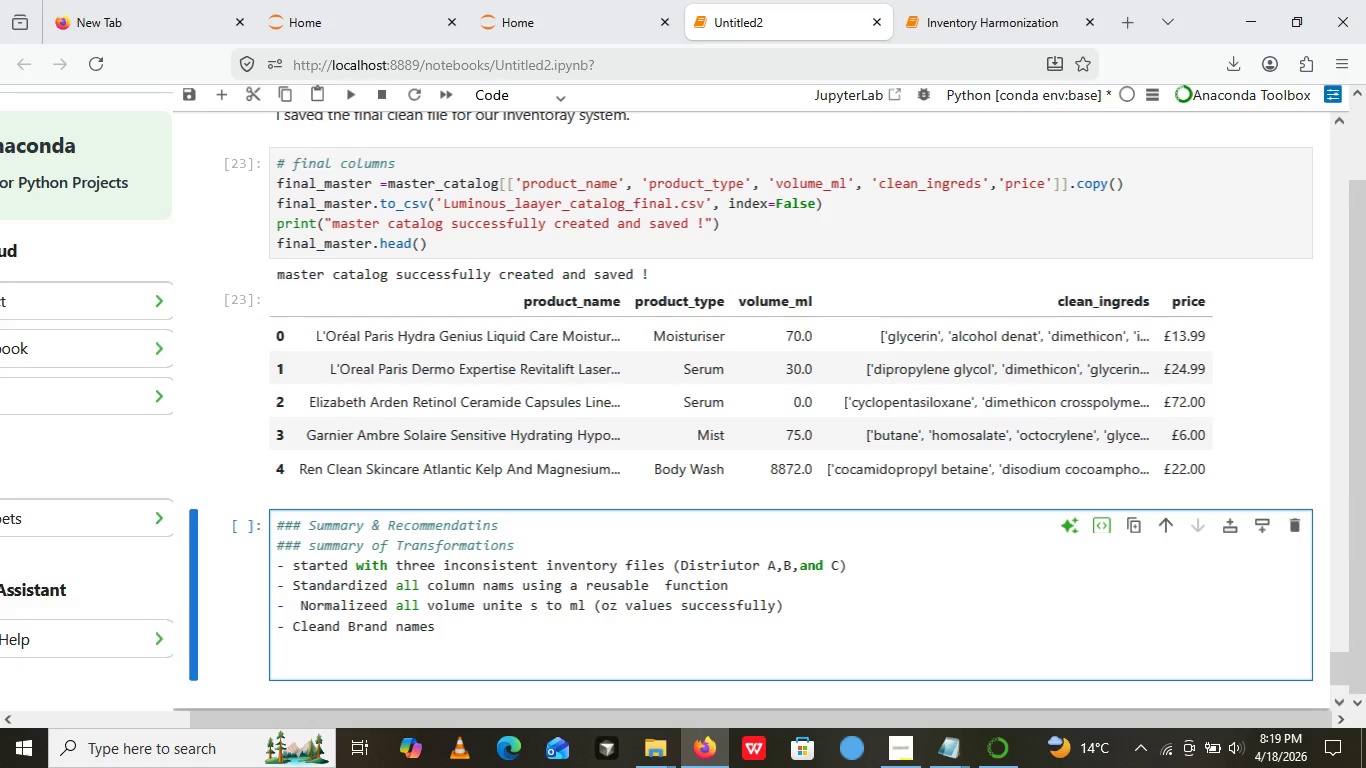 
type(())
 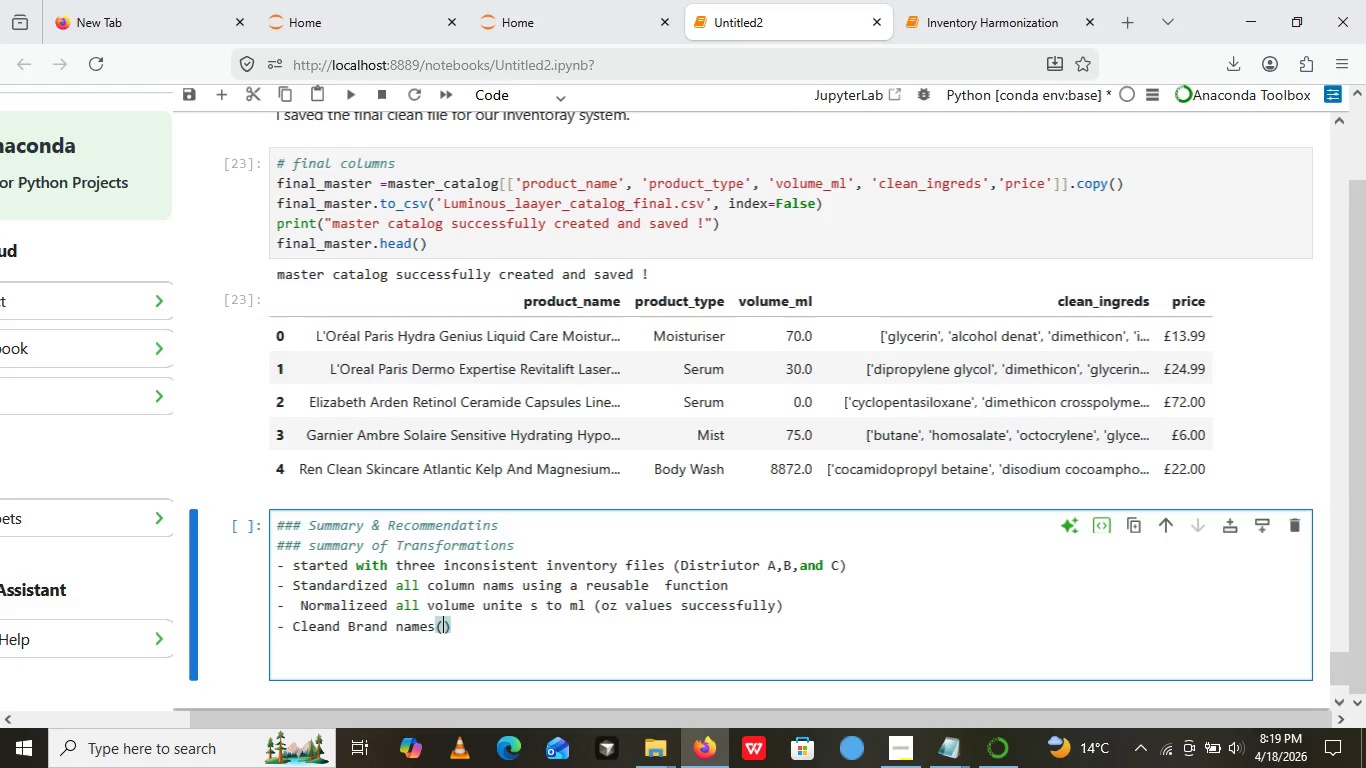 
key(ArrowLeft)
 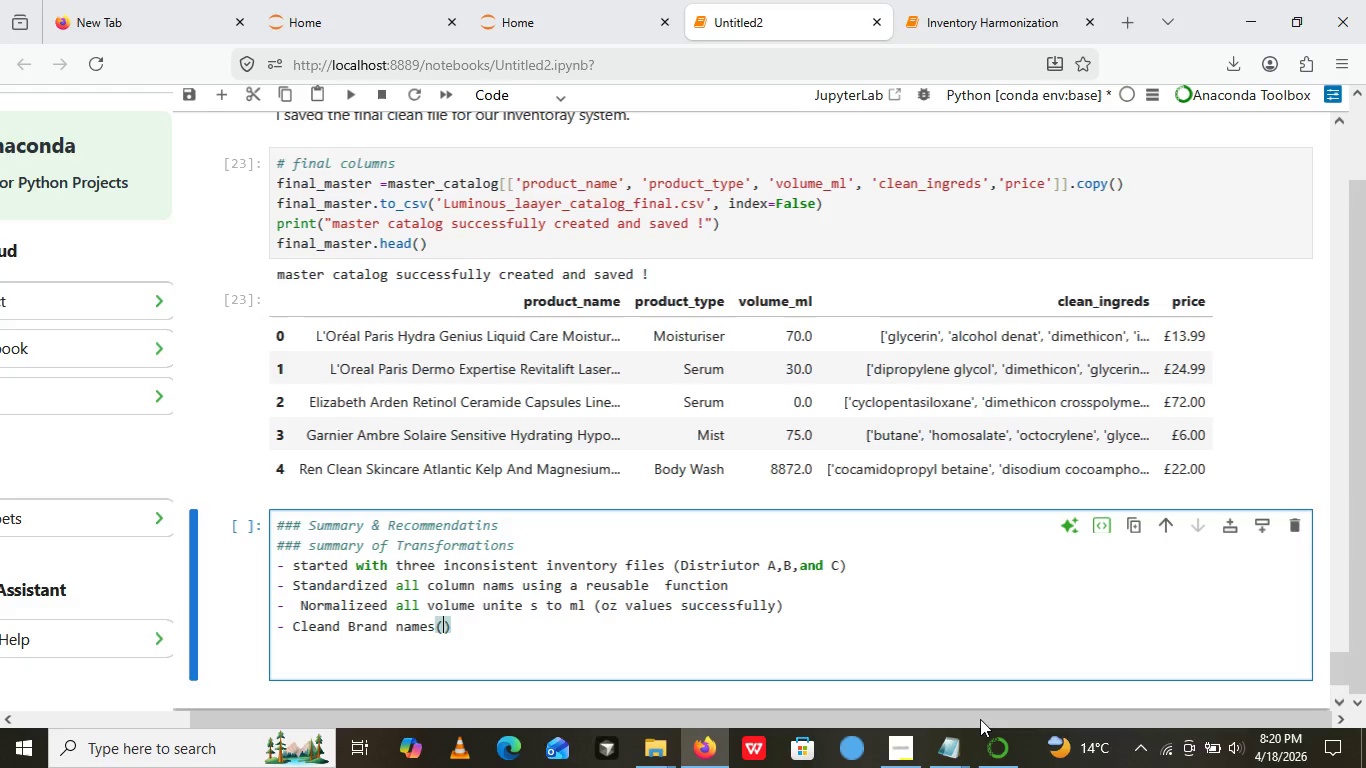 
wait(7.17)
 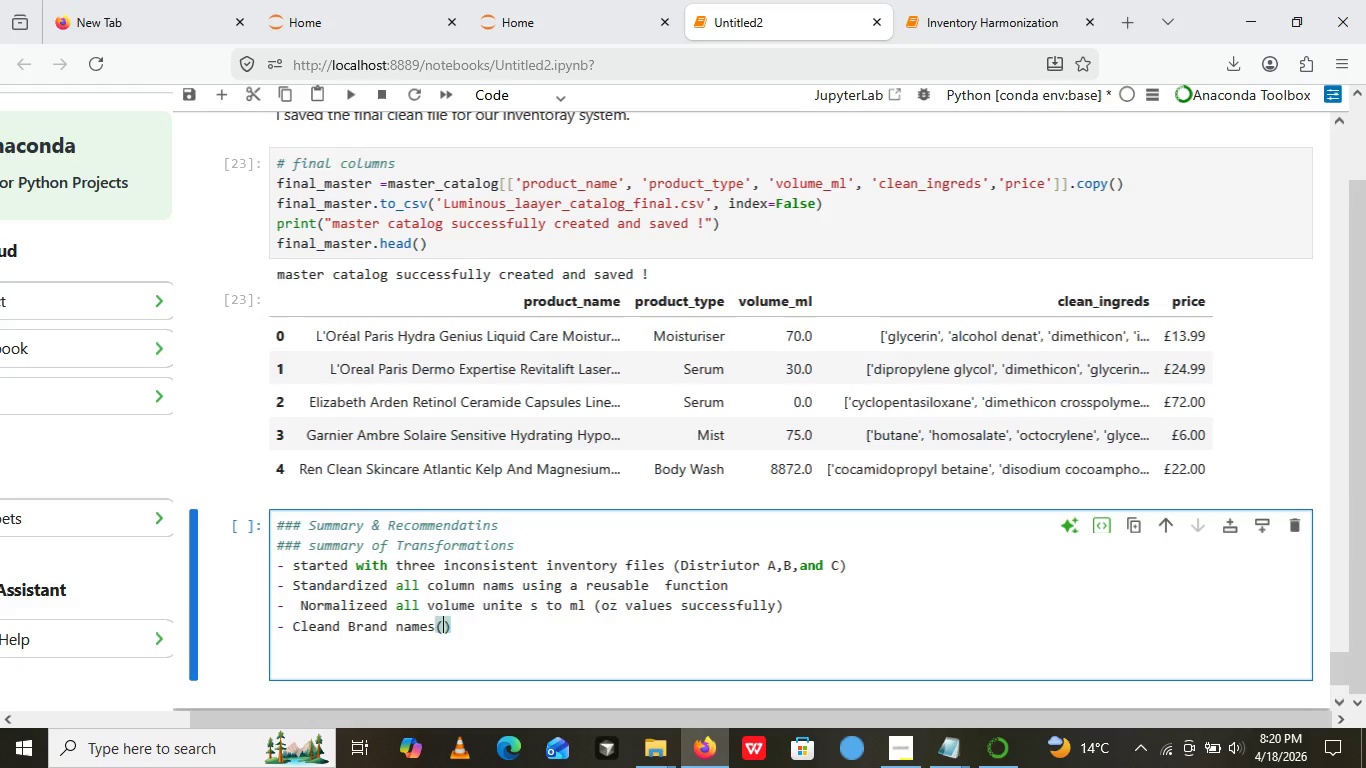 
left_click([903, 753])